 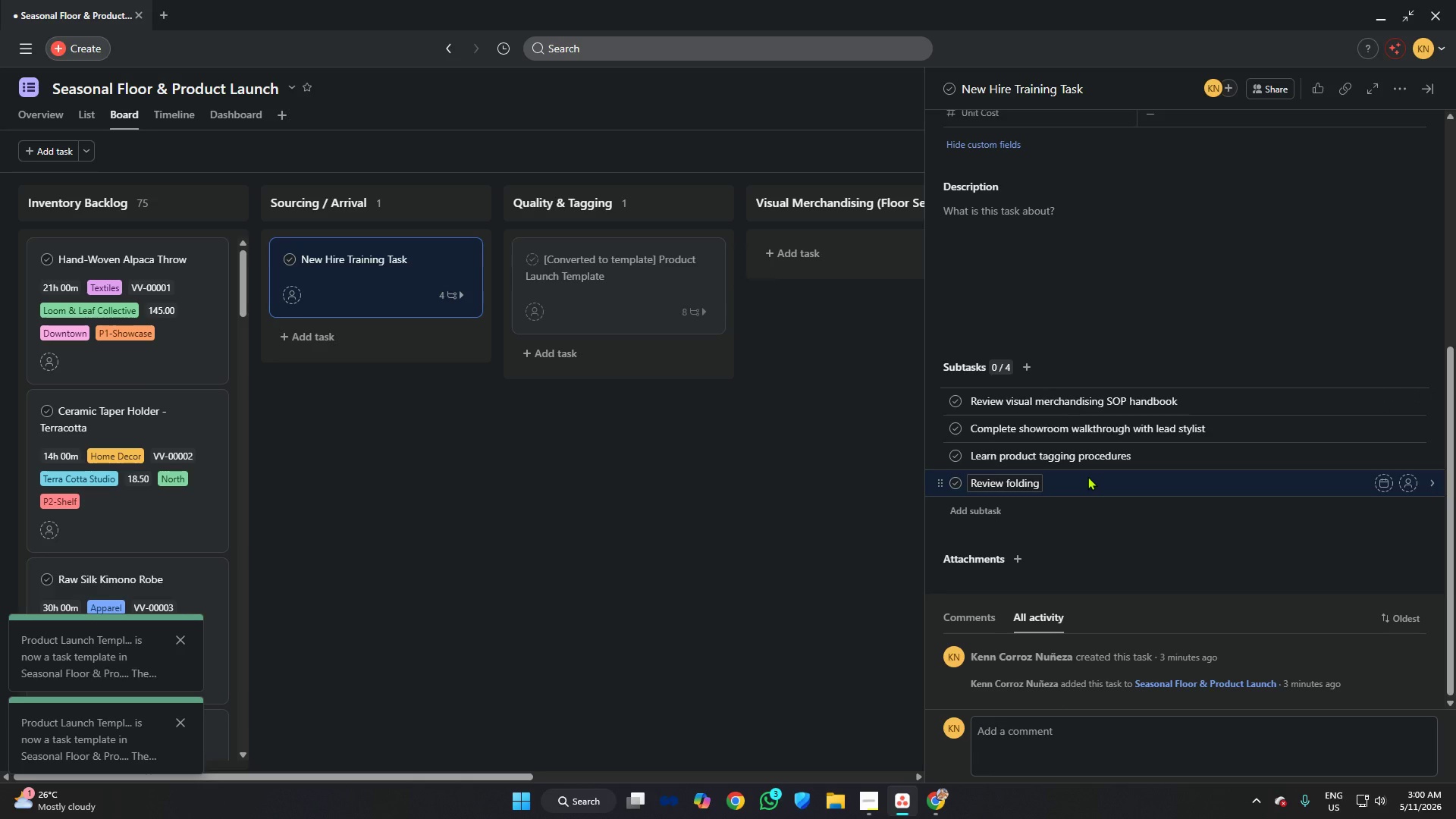 
type( and display)
 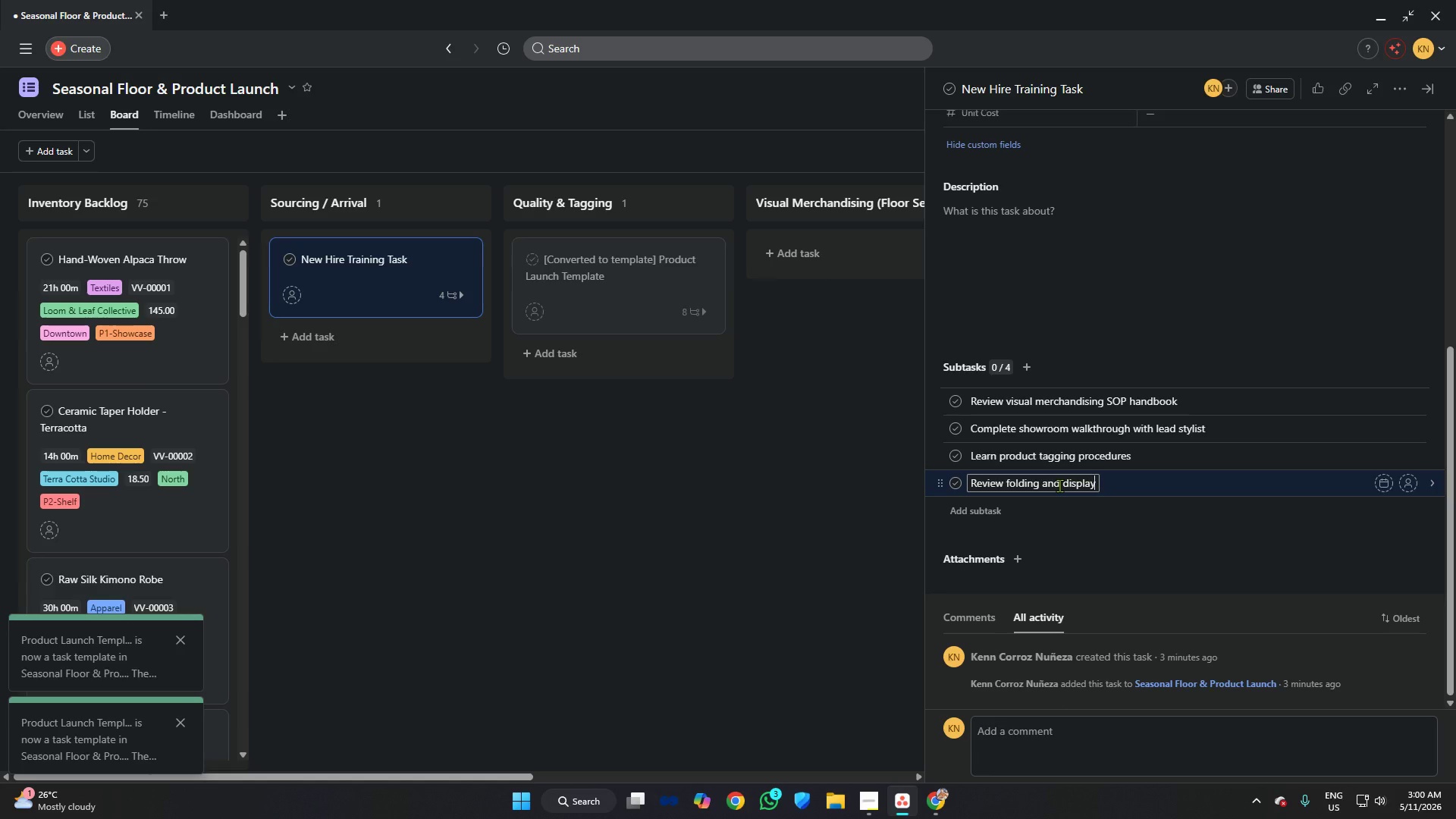 
wait(9.16)
 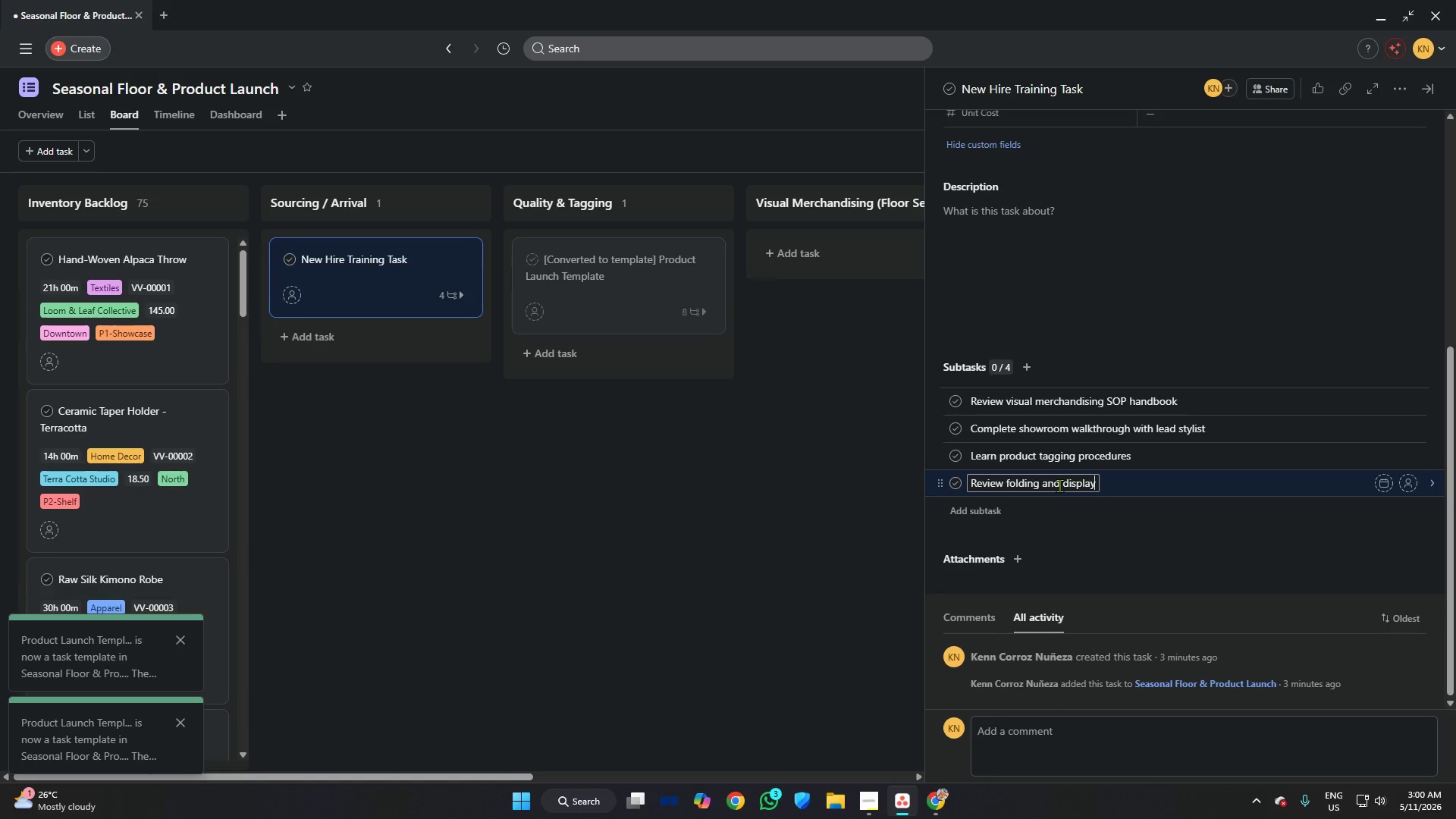 
type( standarts)
key(Backspace)
key(Backspace)
type(ds)
 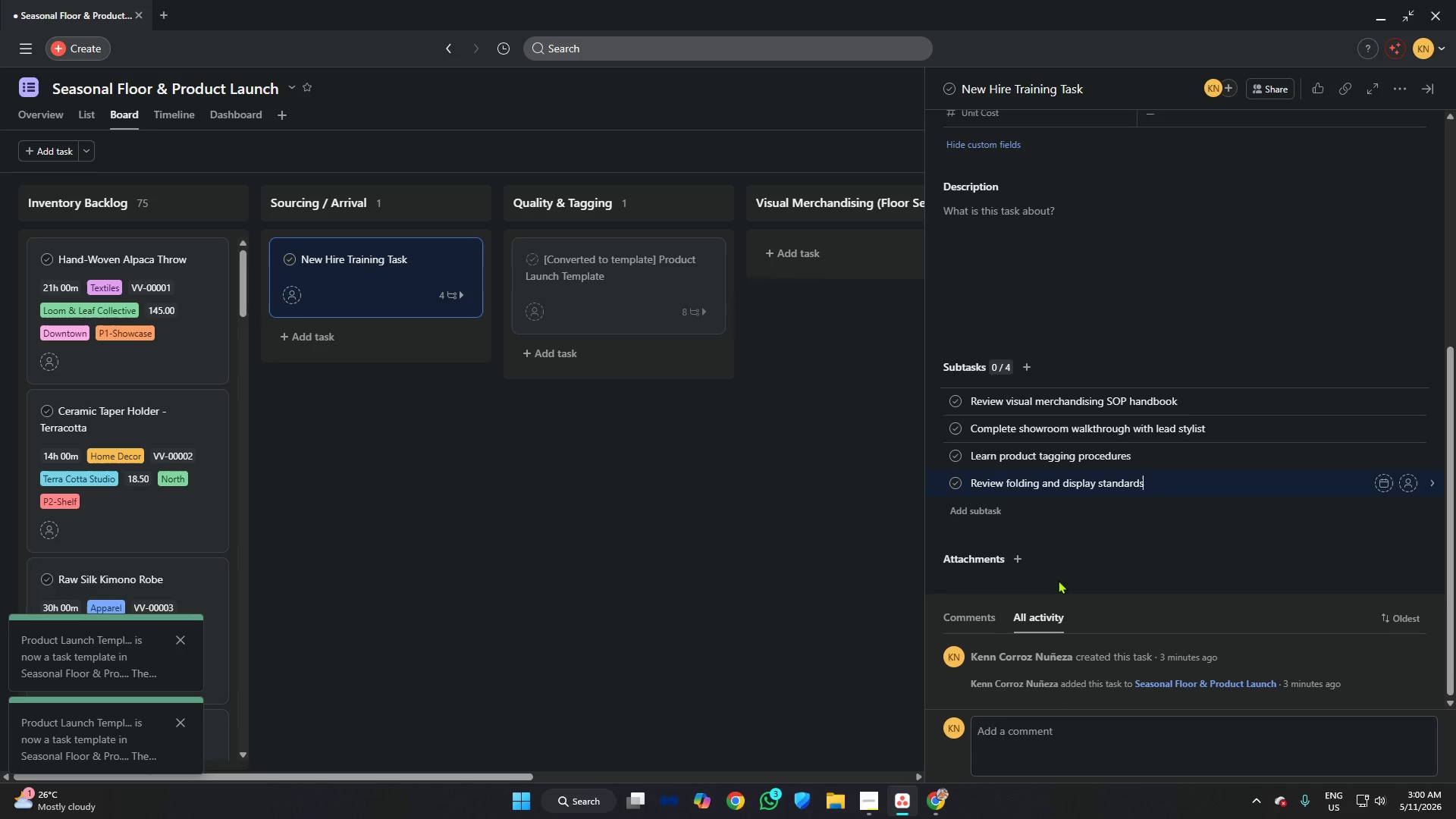 
key(Enter)
 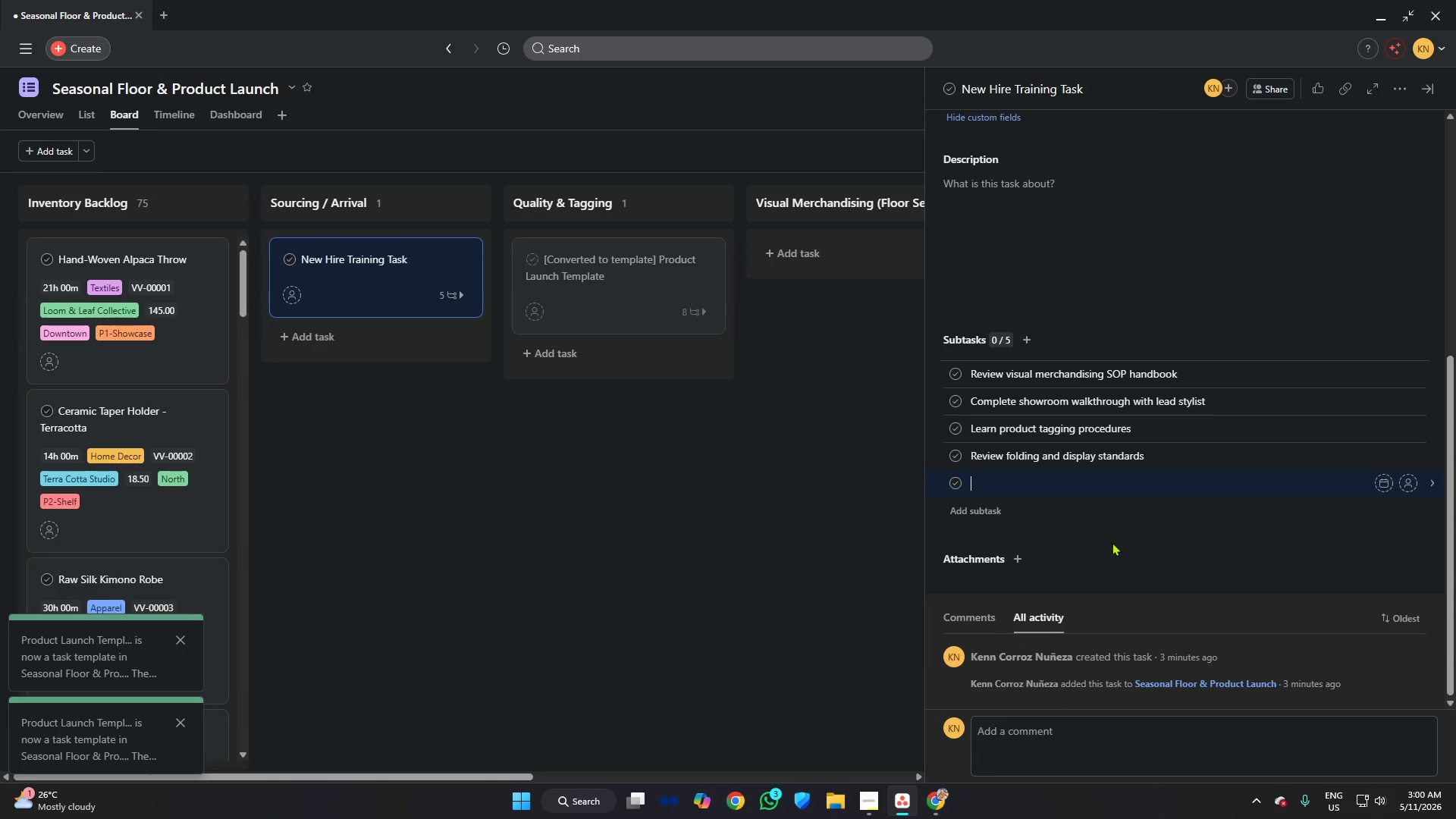 
left_click([1109, 534])
 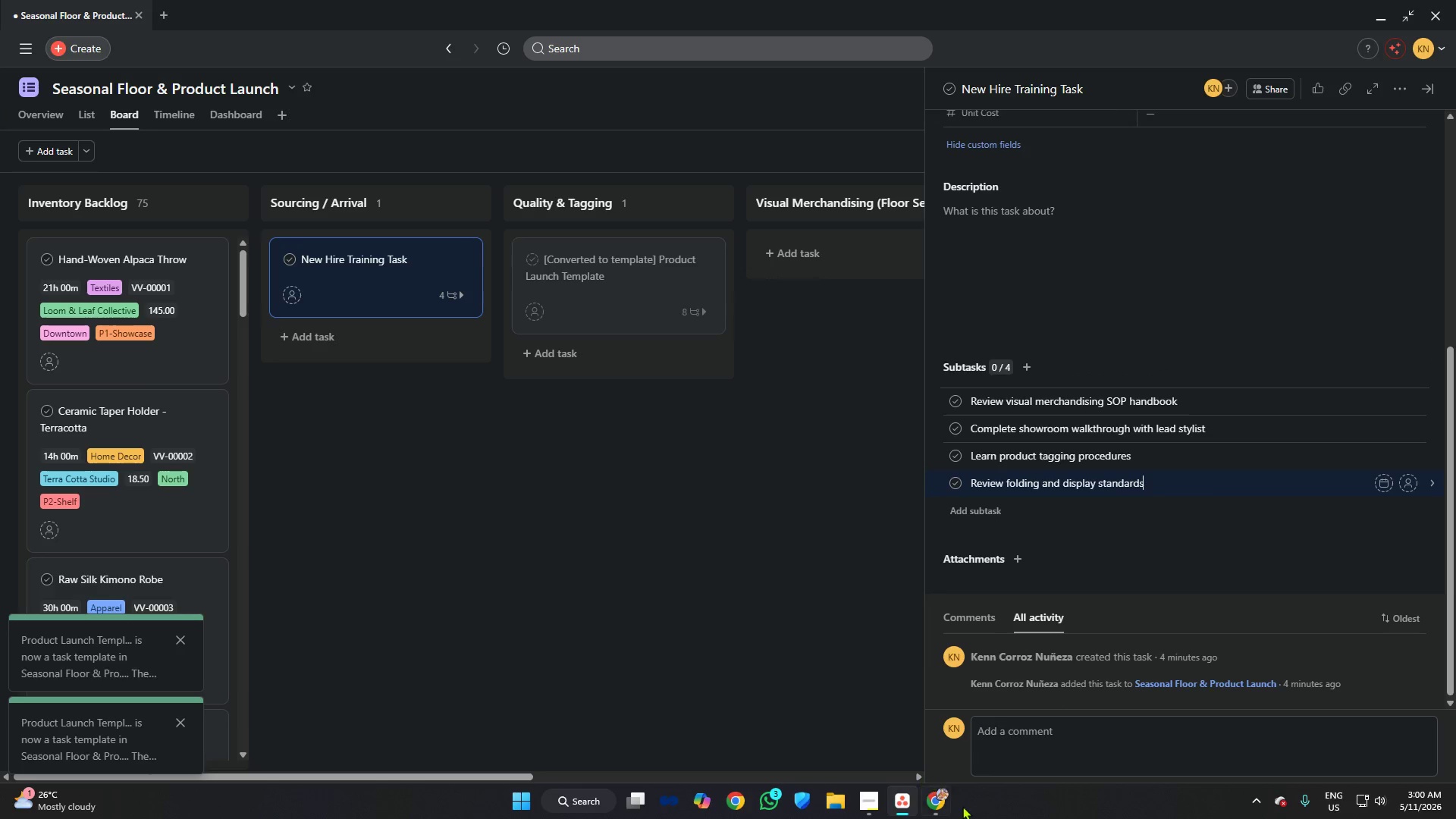 
left_click([997, 811])
 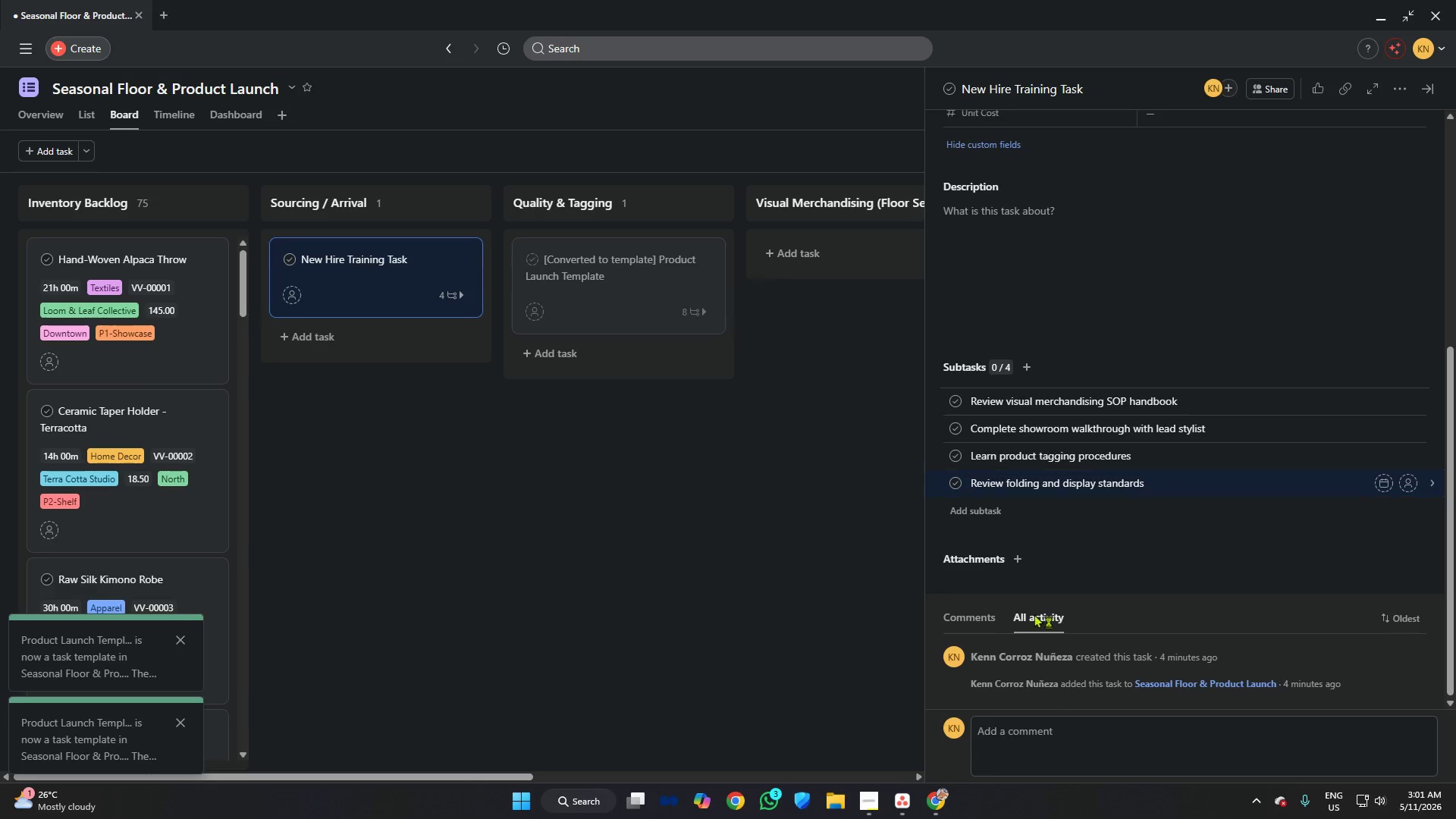 
left_click([859, 805])